 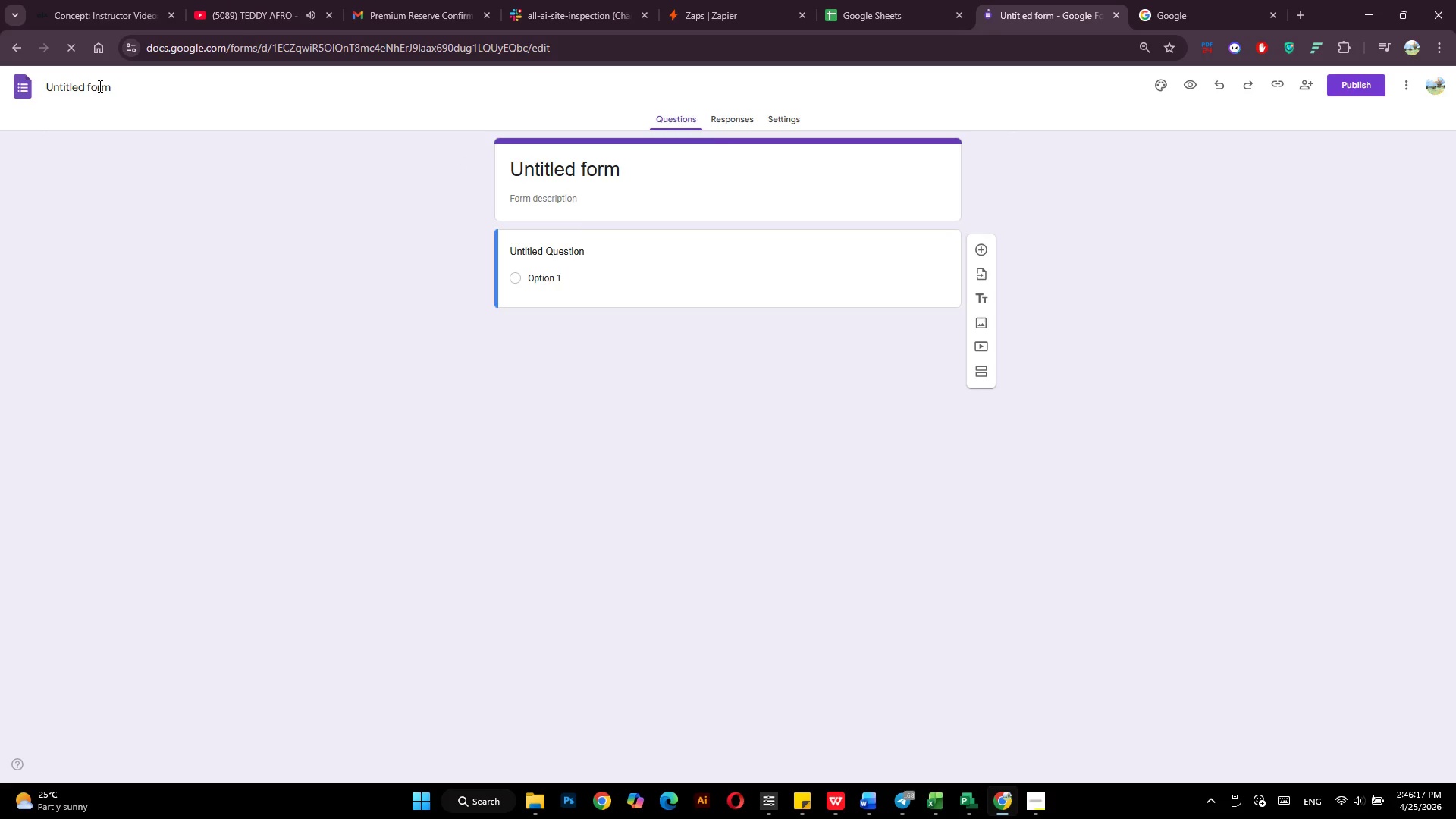 
left_click([108, 87])
 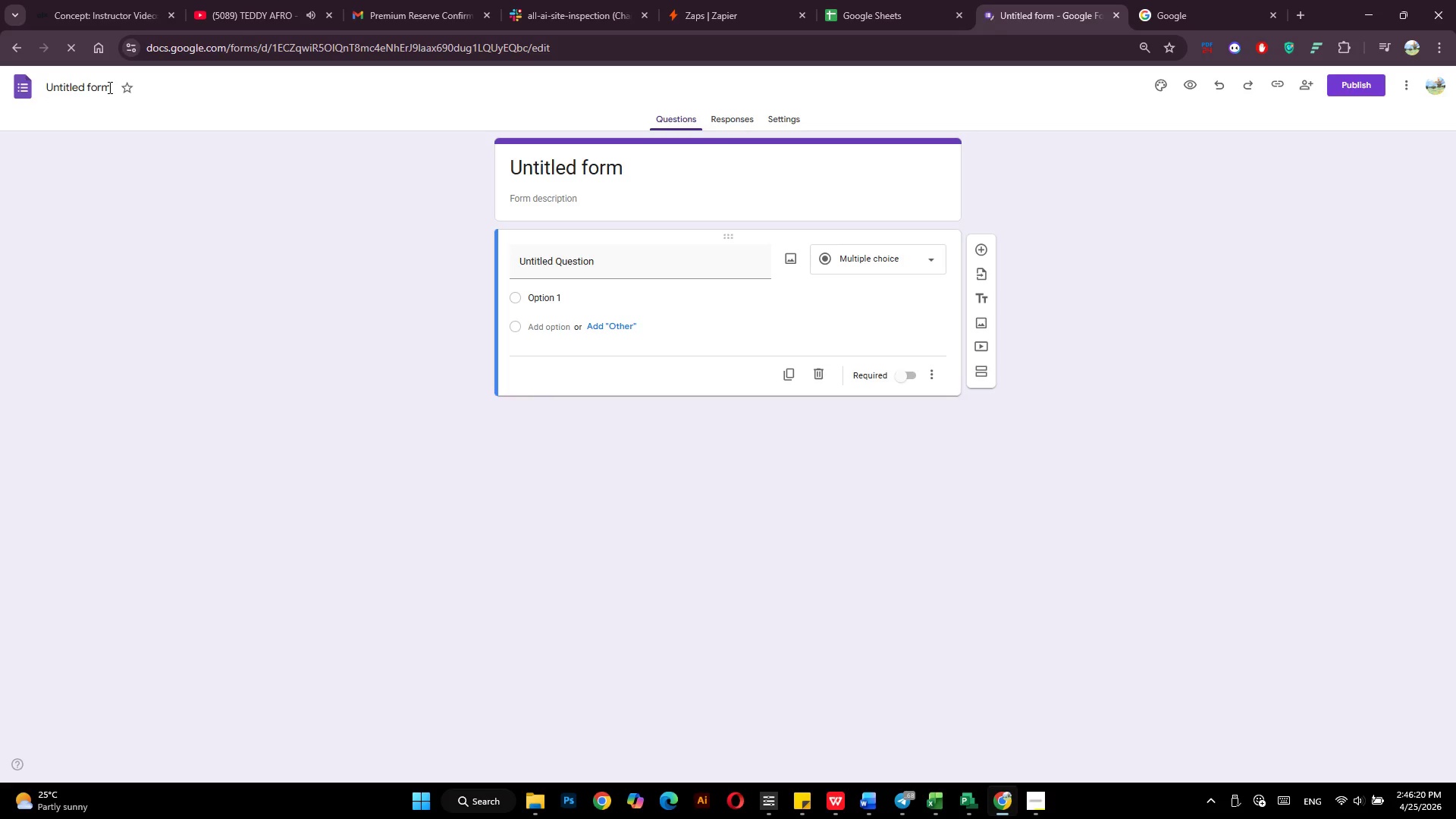 
left_click_drag(start_coordinate=[108, 87], to_coordinate=[45, 91])
 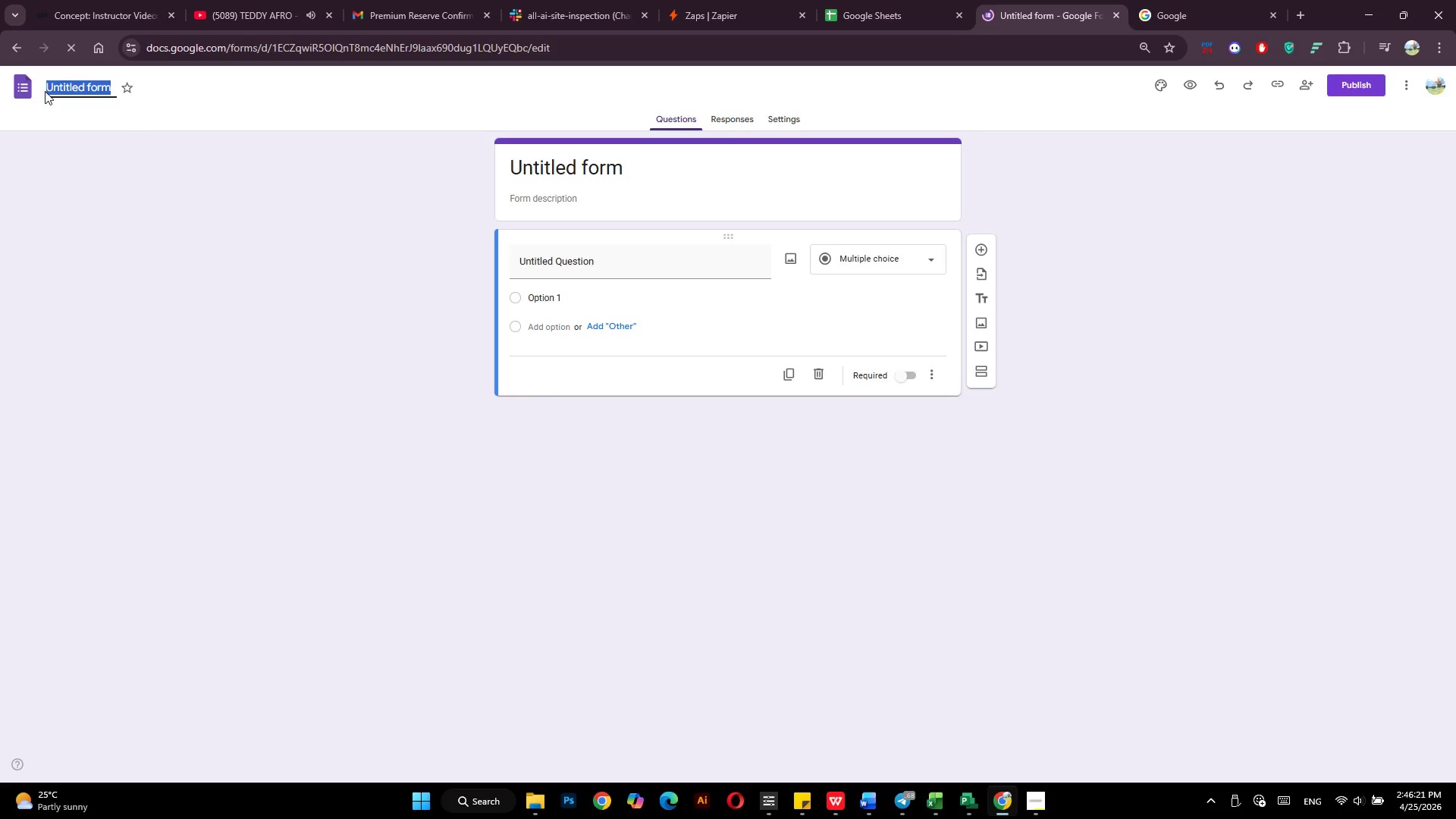 
type(Weekly Practice Log)
 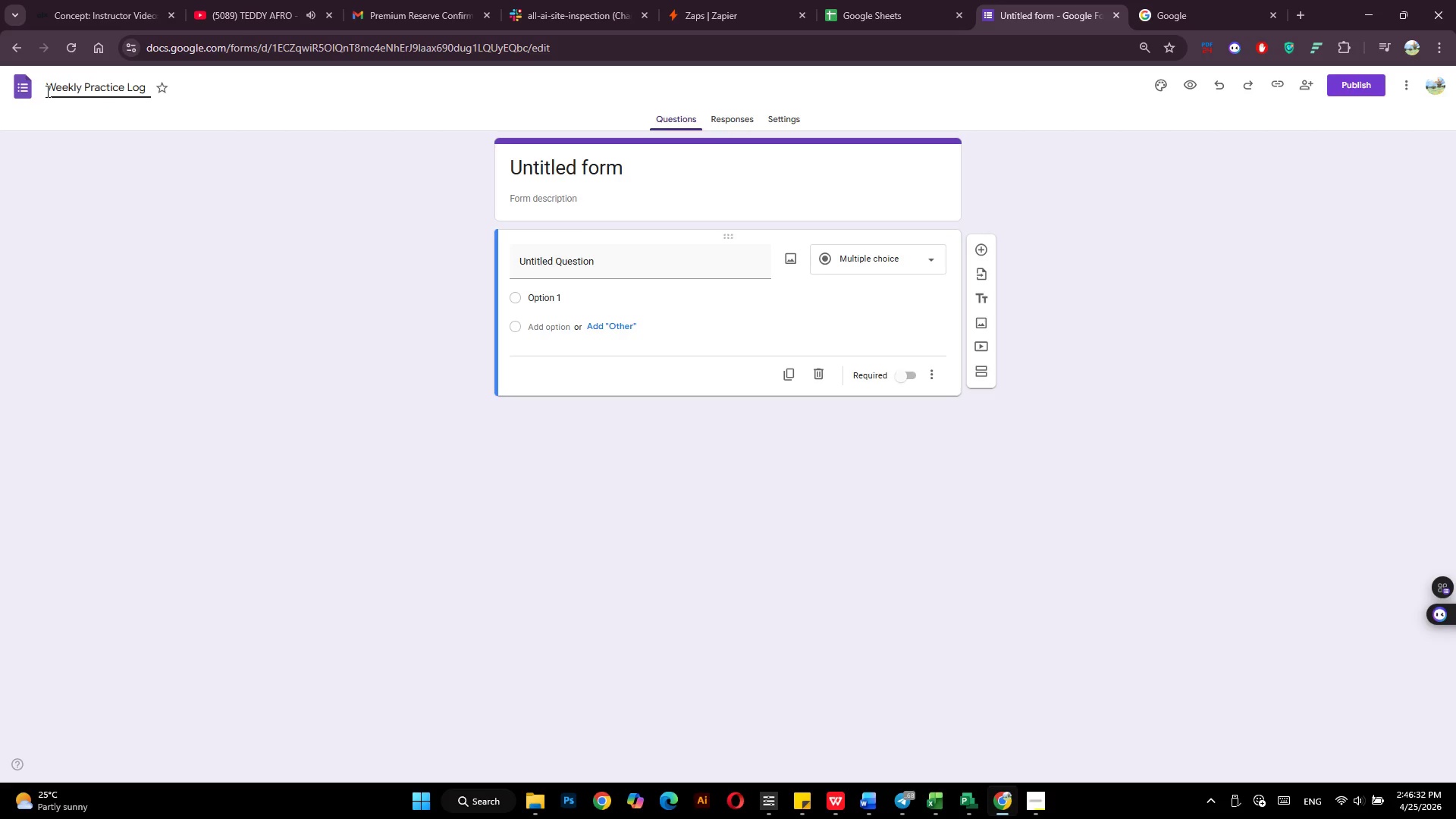 
left_click([573, 266])
 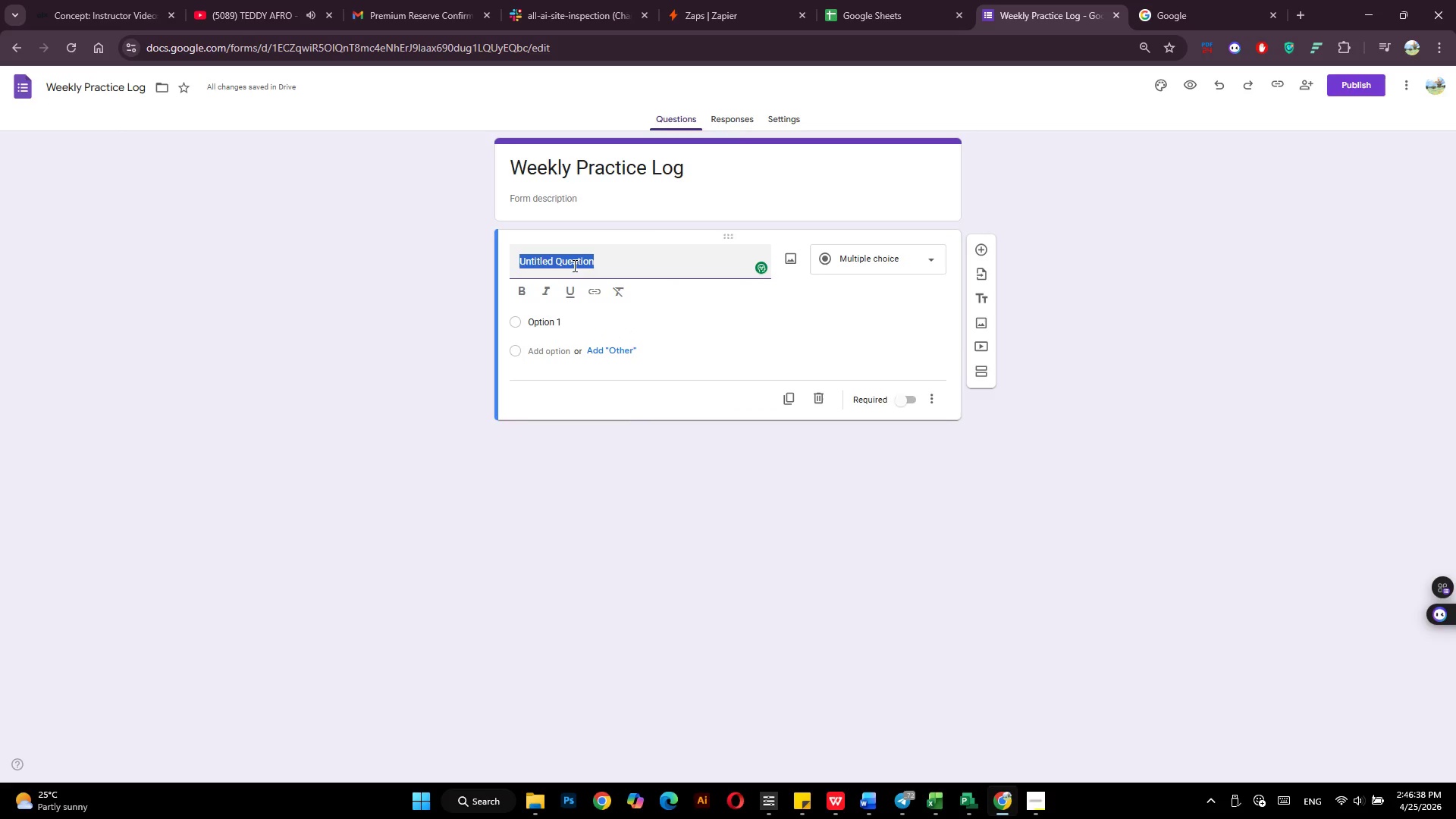 
wait(5.16)
 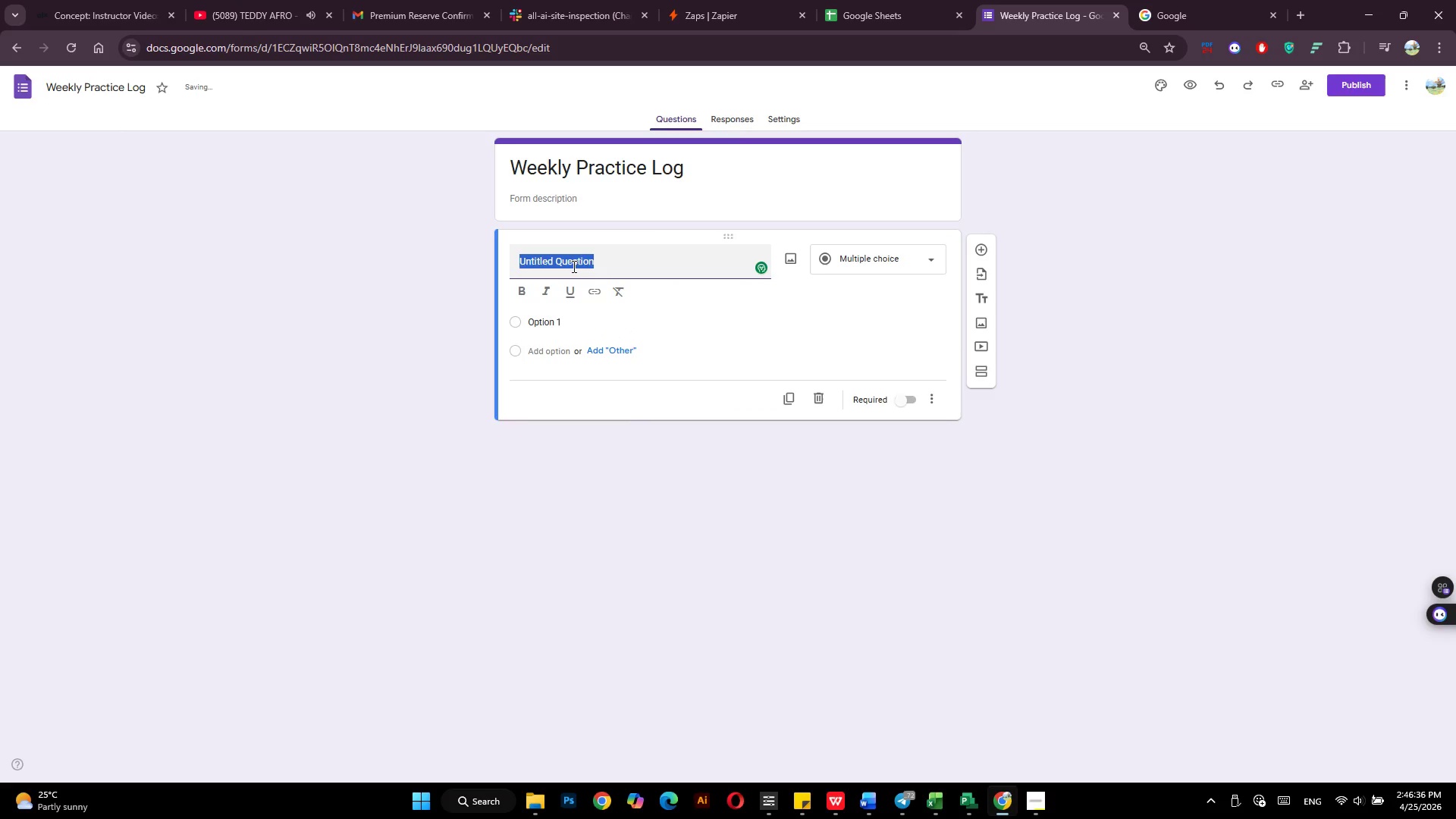 
type(Student n)
key(Backspace)
type(Name)
 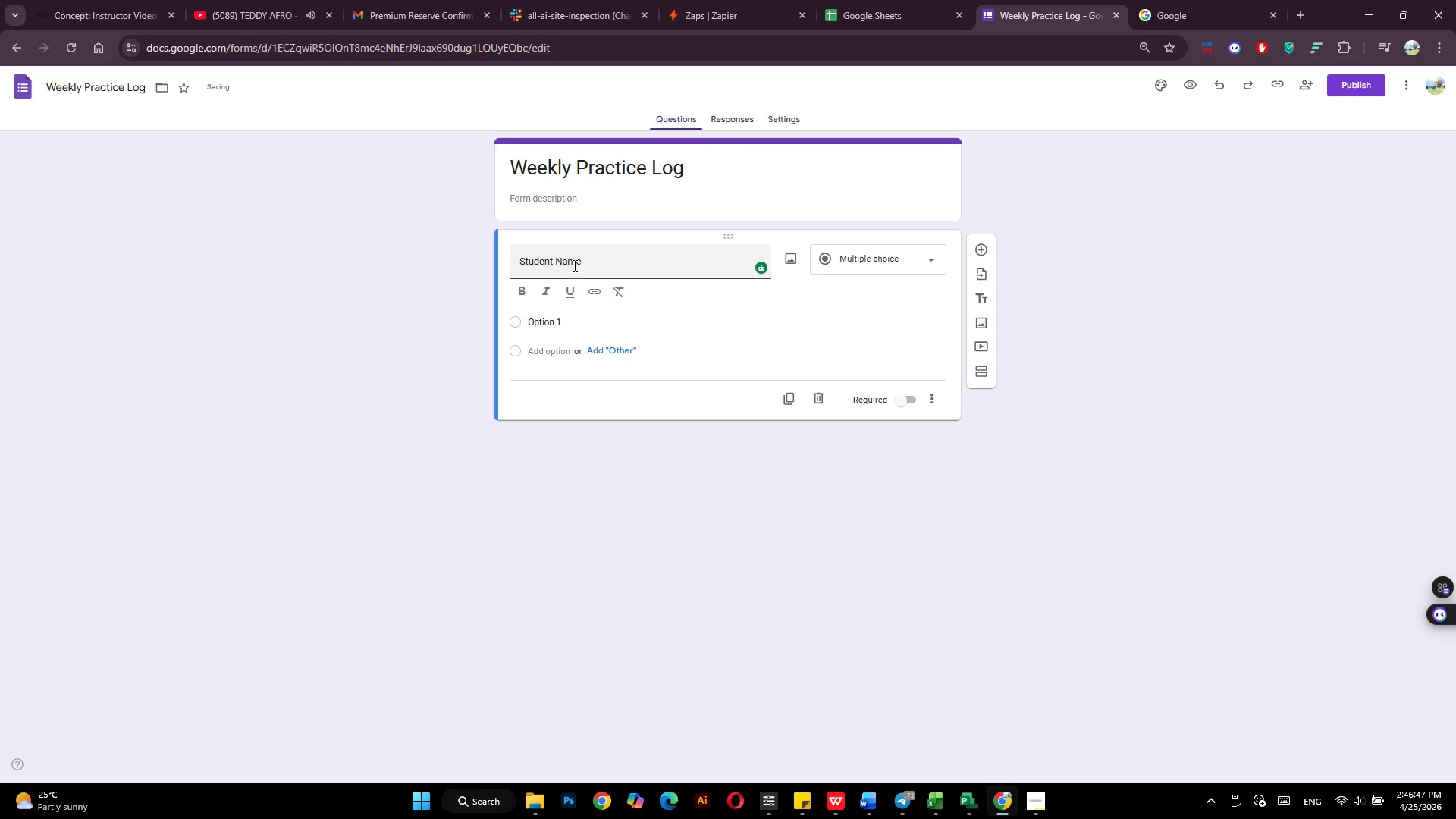 
left_click([880, 266])
 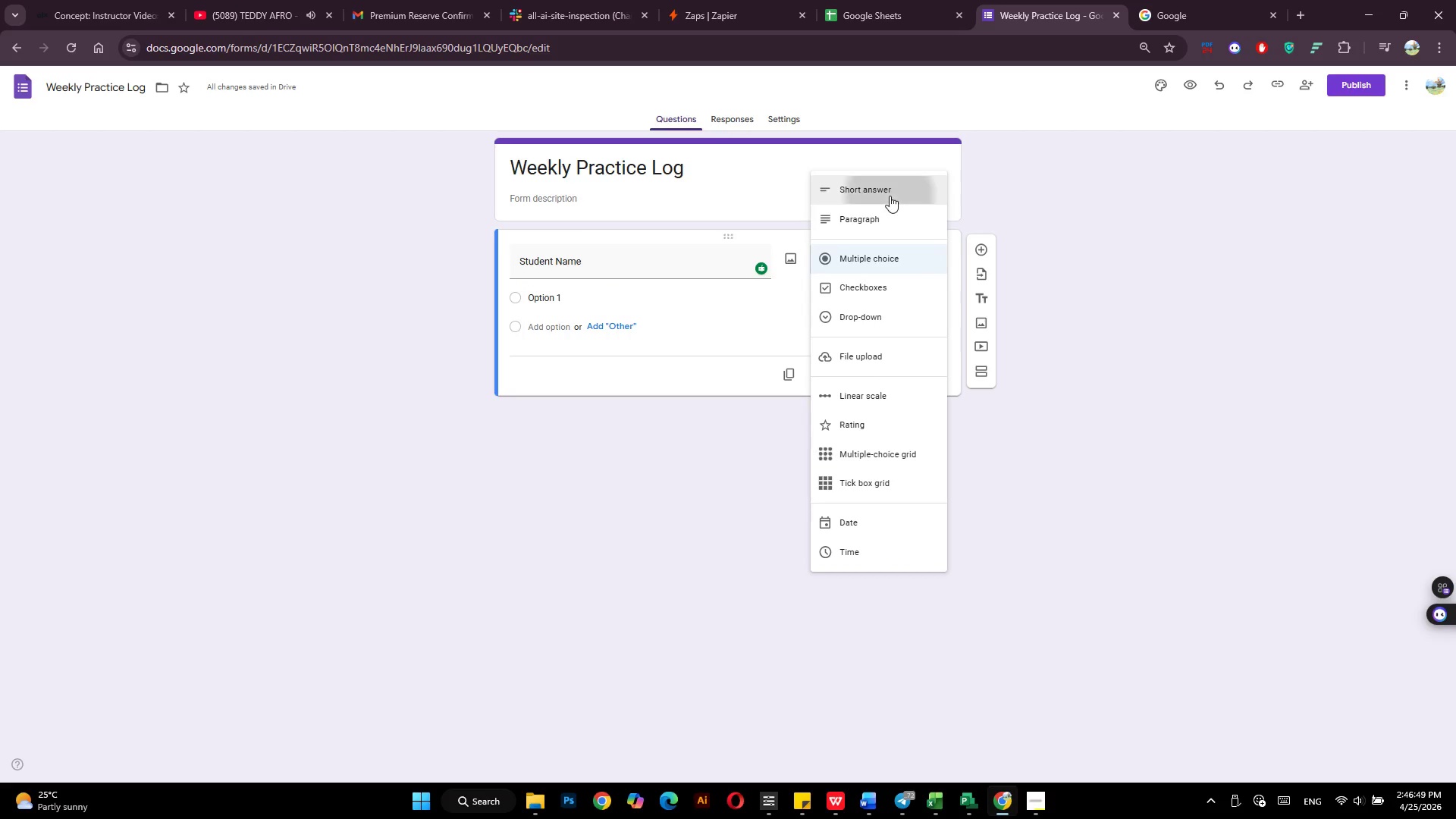 
left_click([890, 196])
 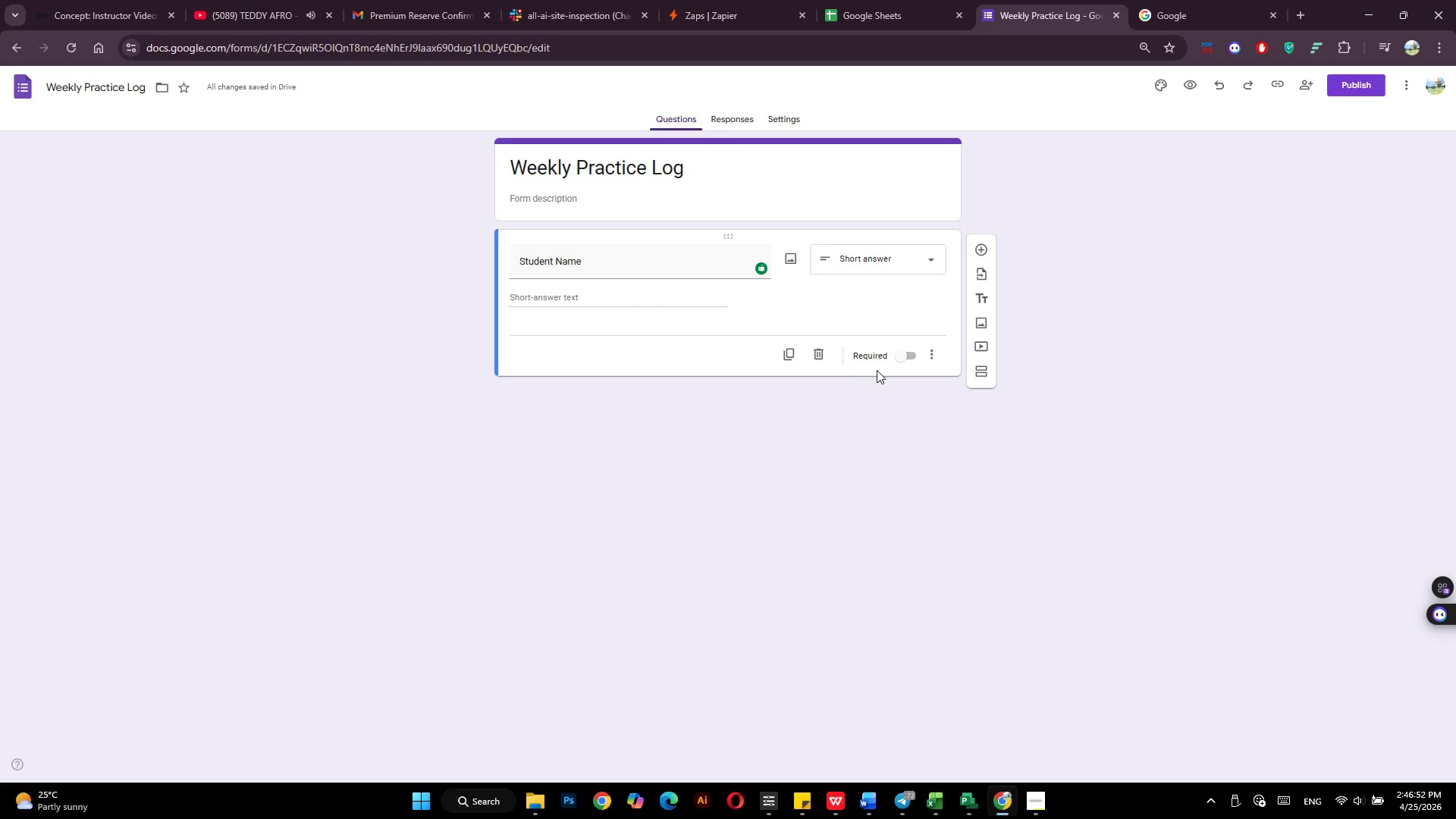 
left_click([902, 359])
 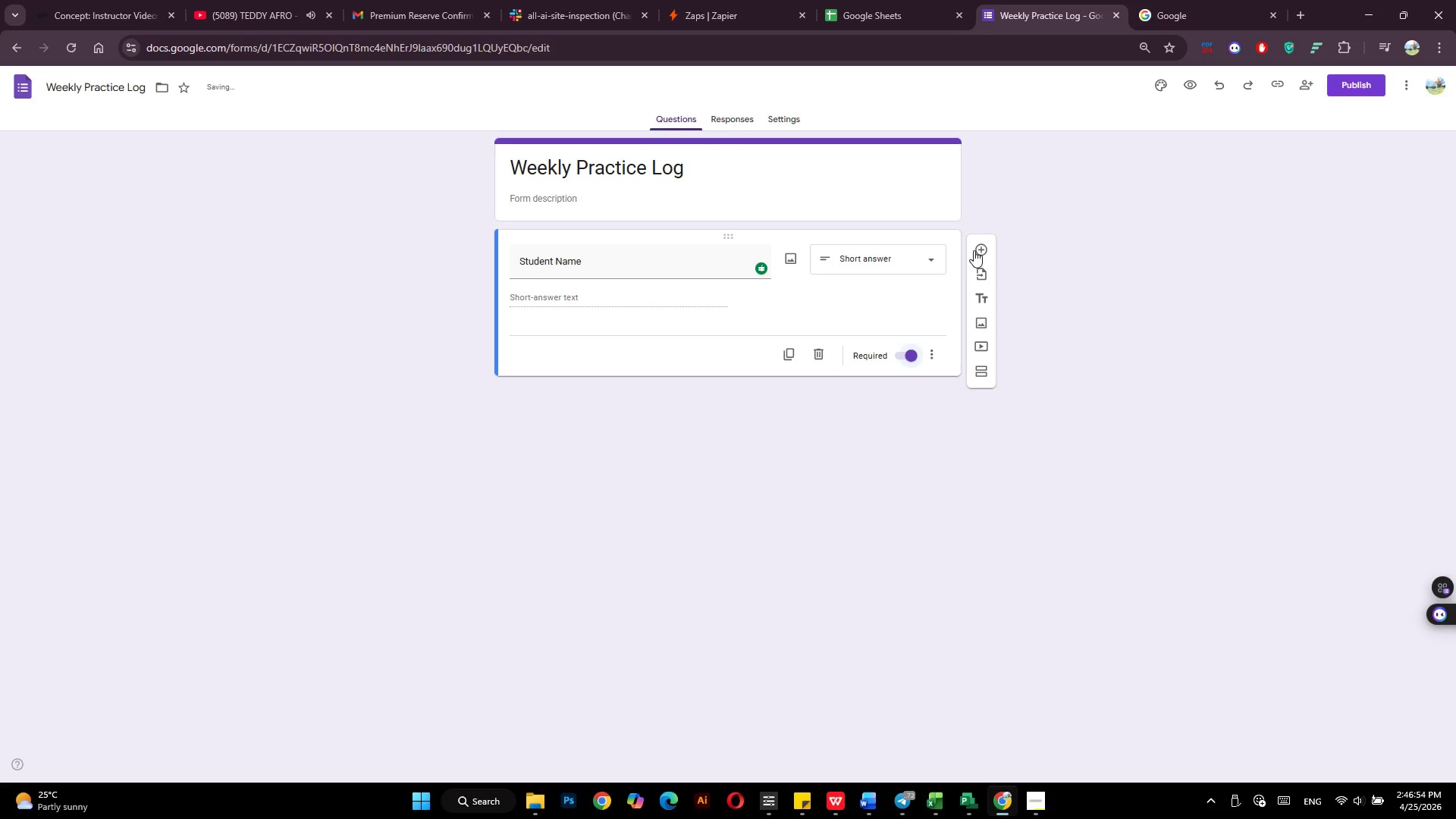 
left_click([974, 250])
 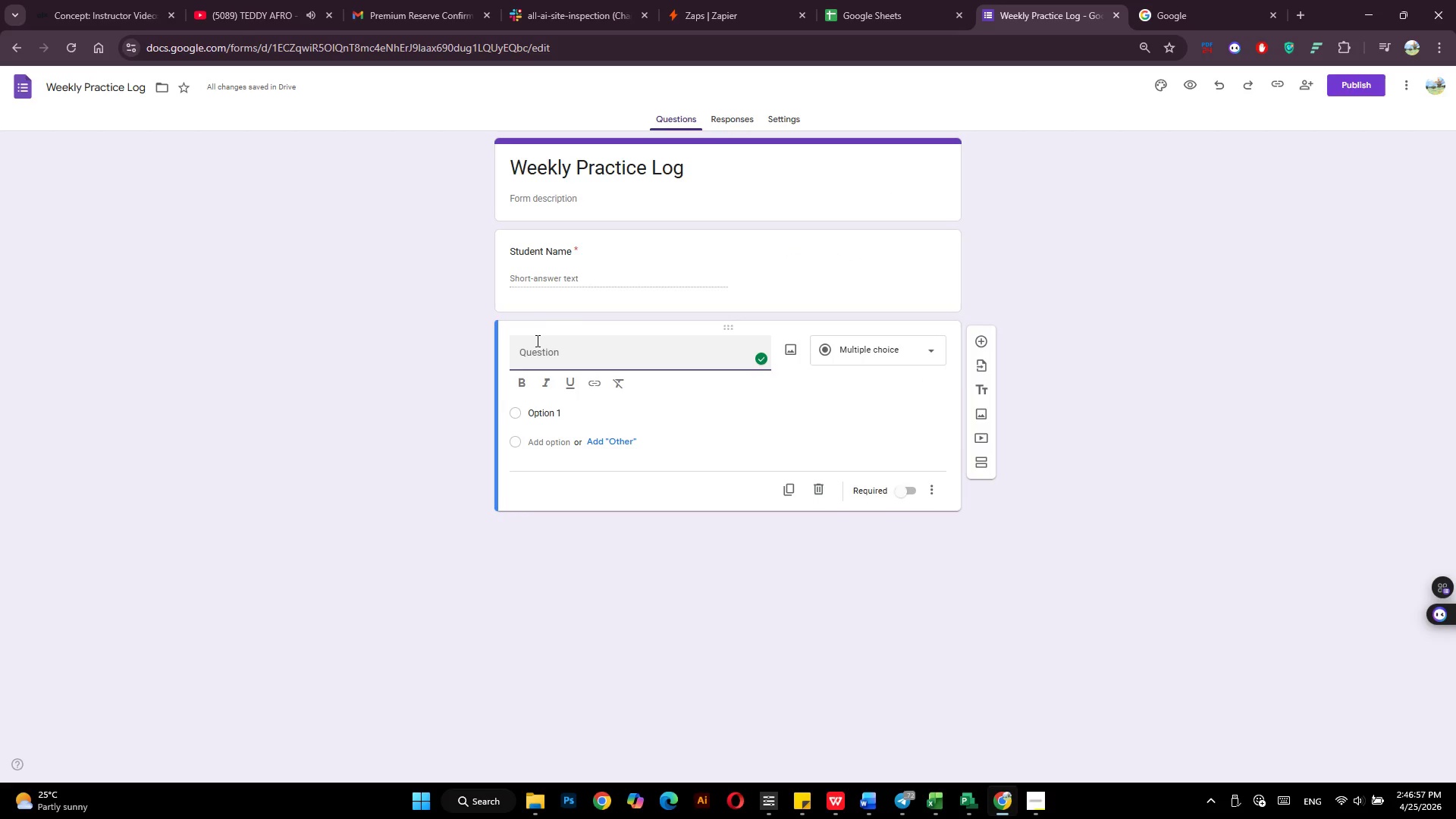 
type(Instrument)
 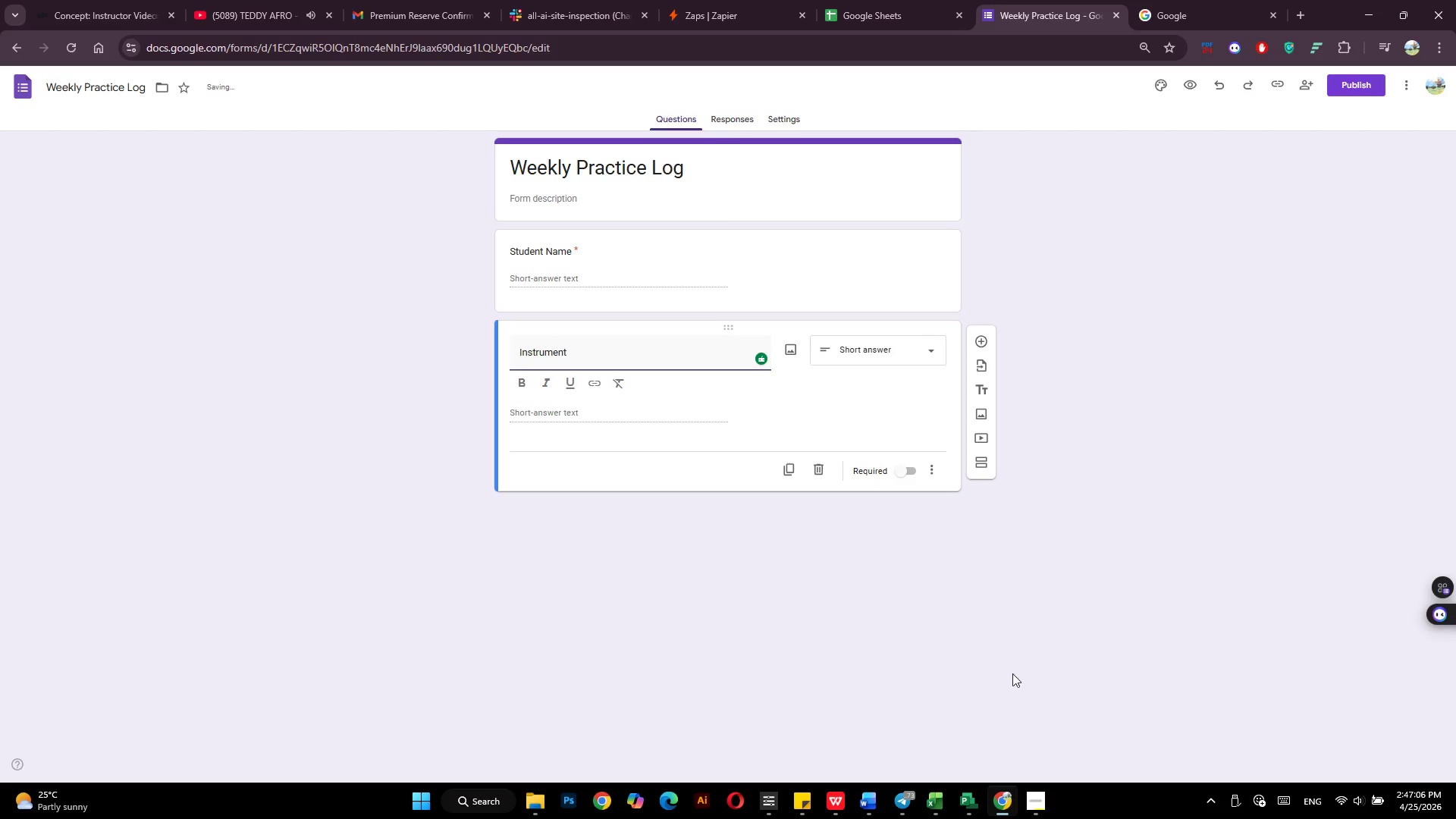 
left_click([1037, 806])